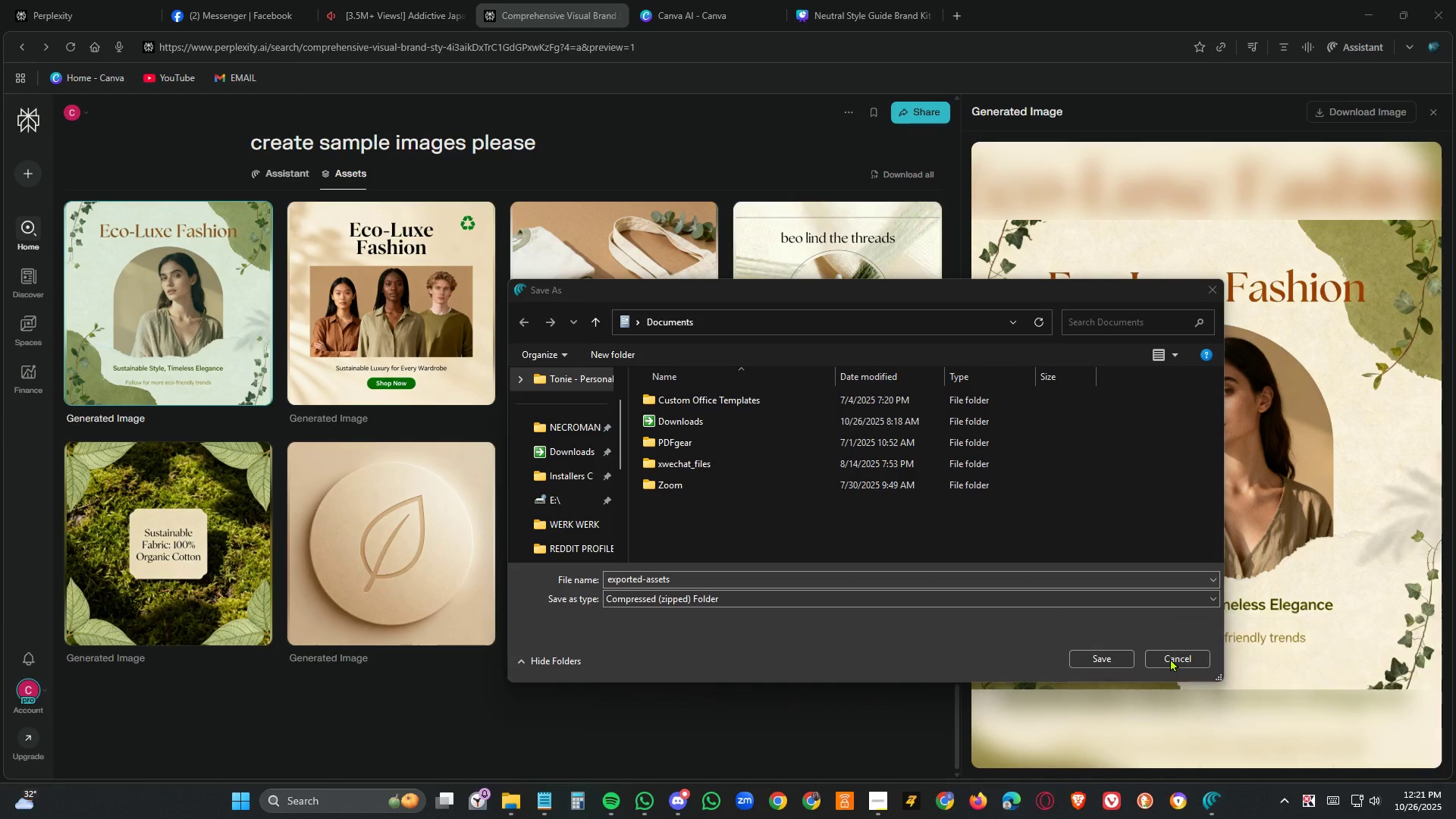 
left_click([1170, 658])
 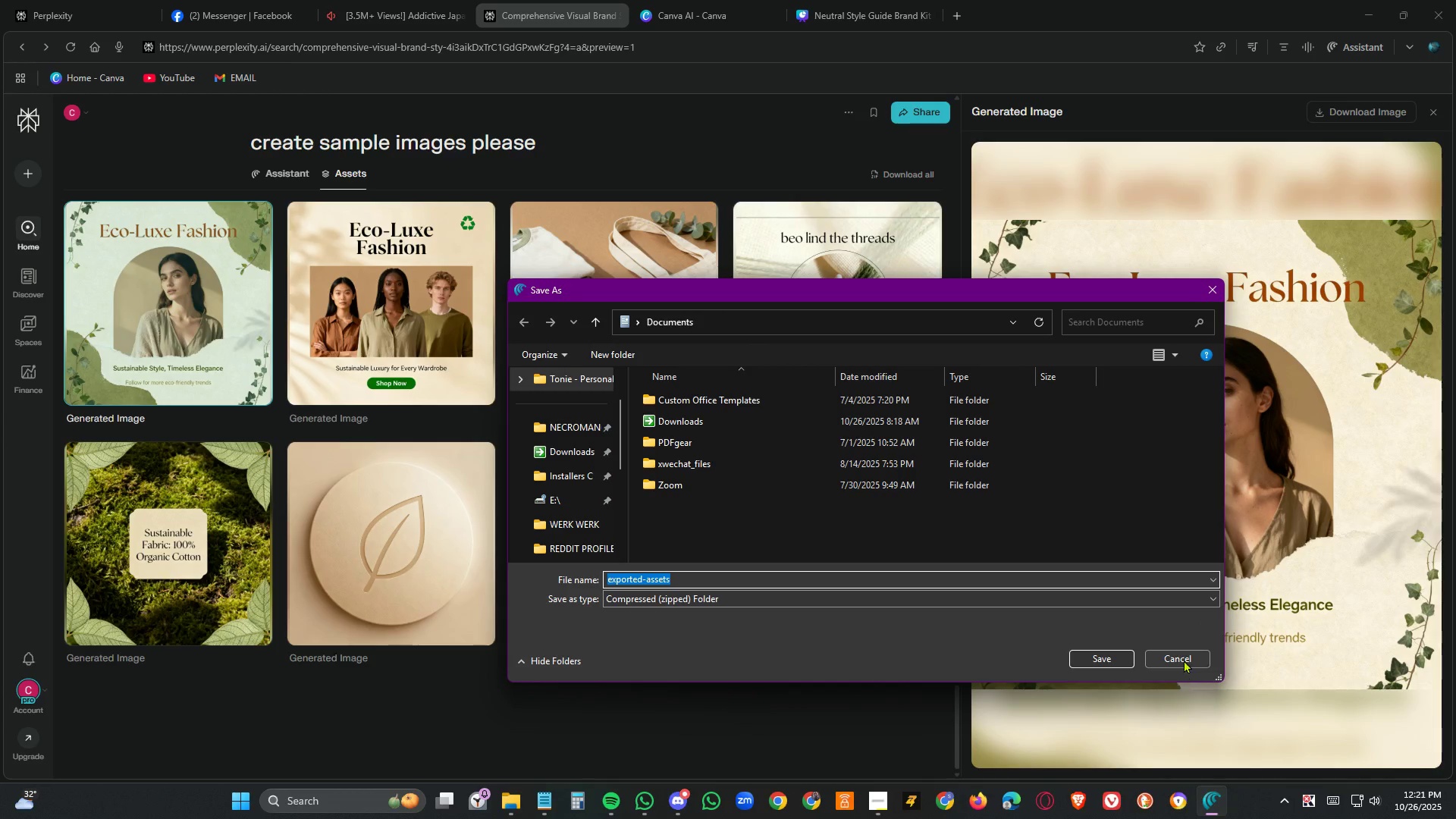 
left_click([1184, 654])
 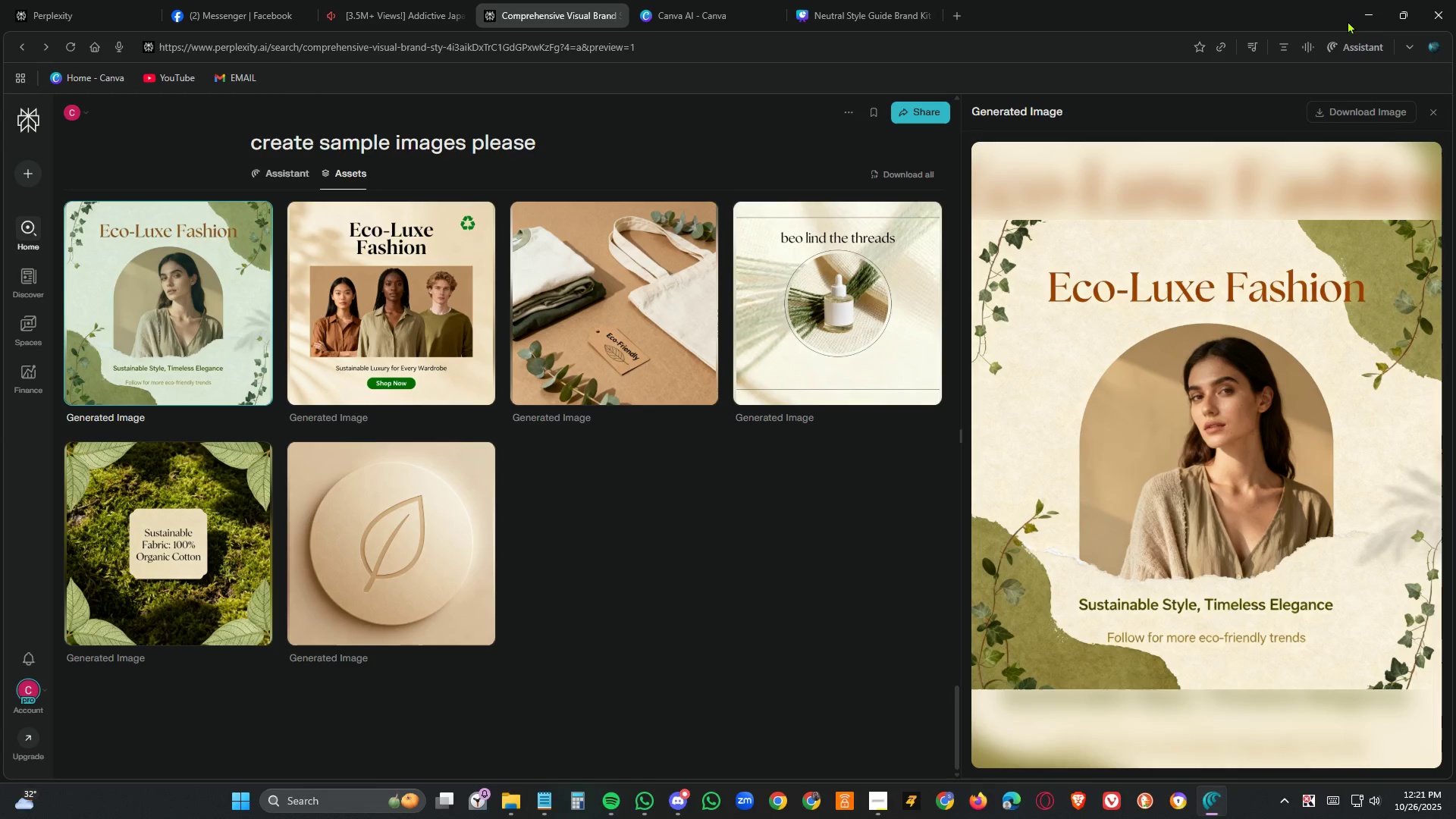 
left_click([1364, 8])